 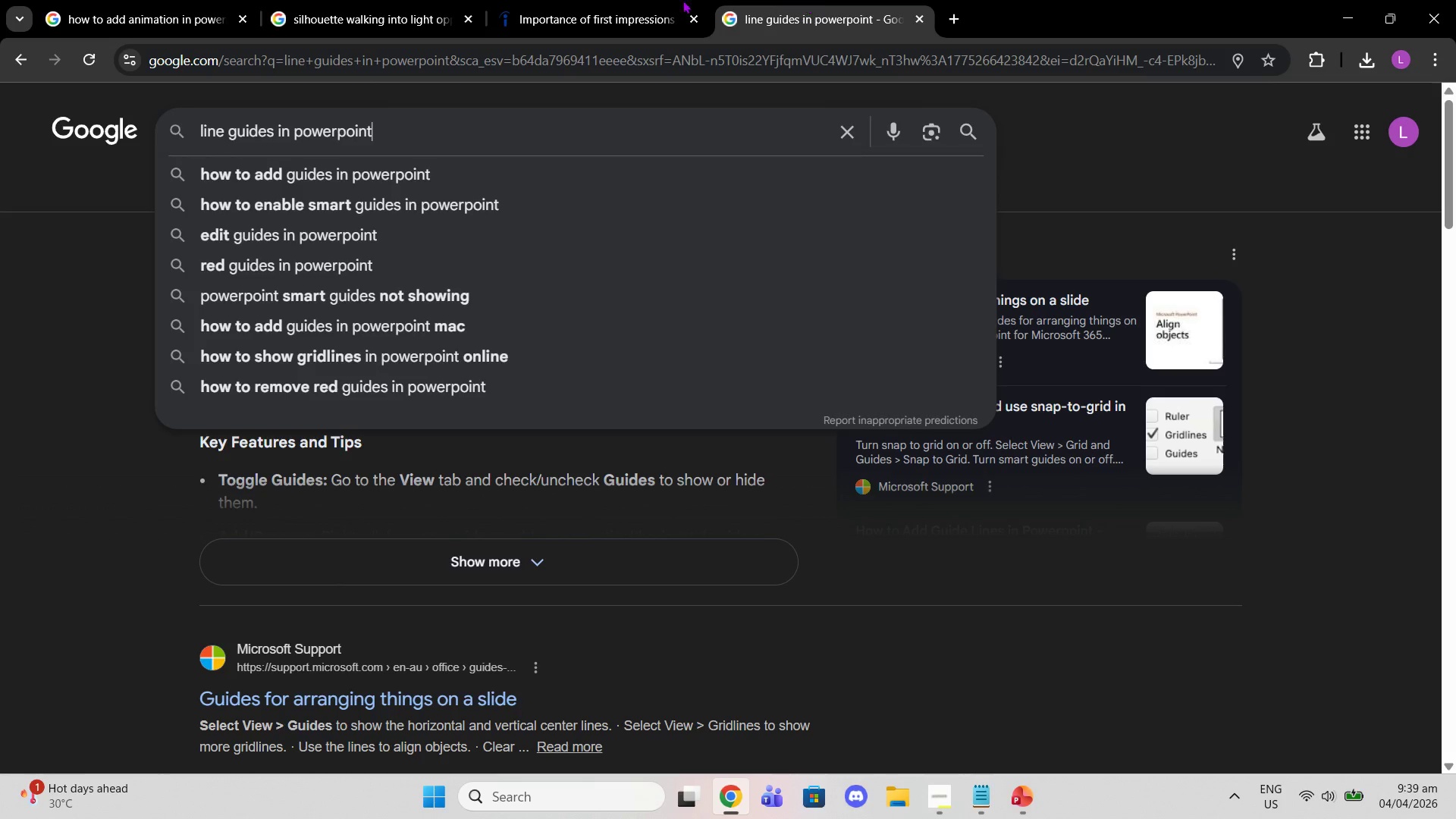 
left_click([609, 0])
 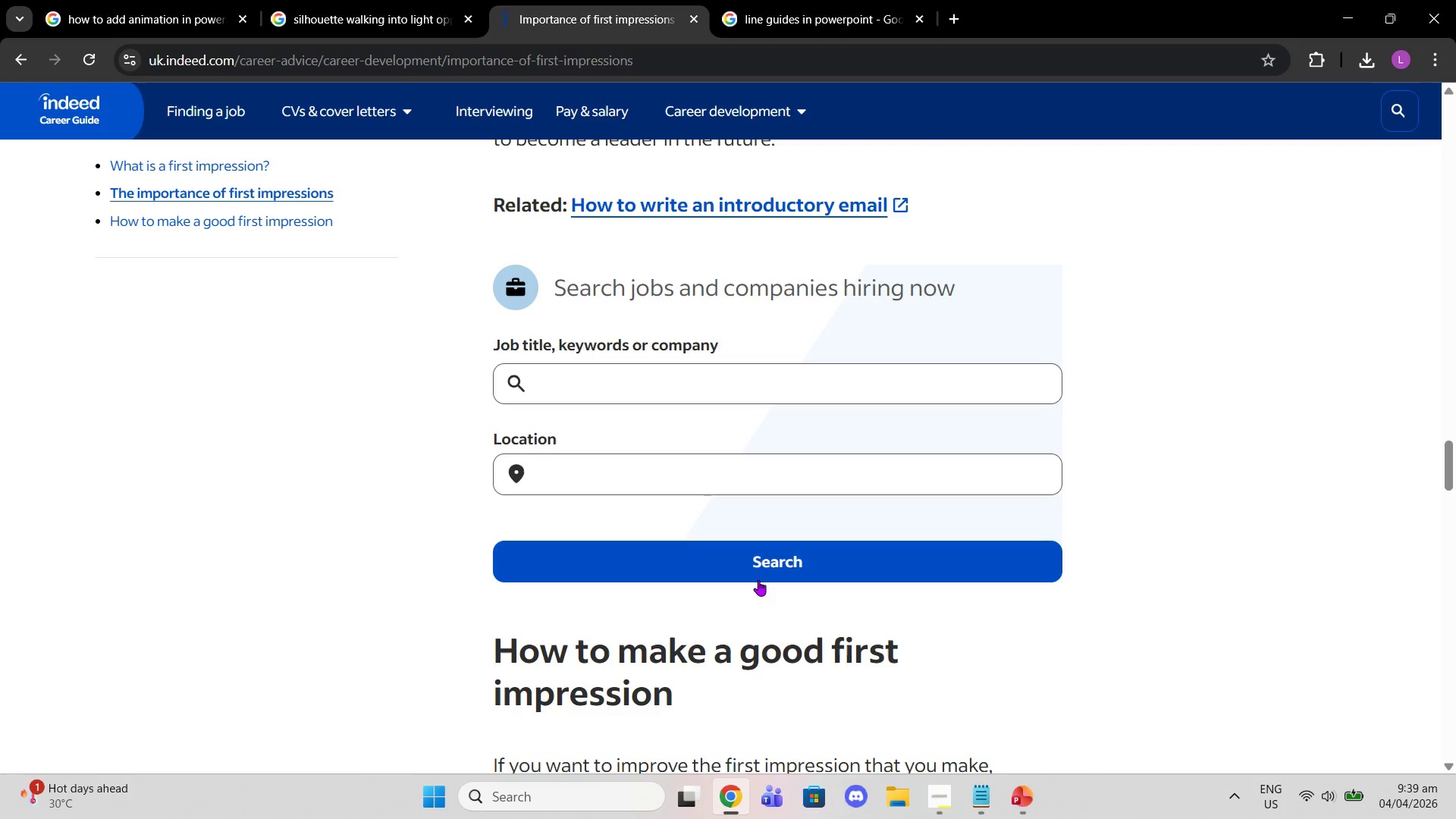 
scroll: coordinate [844, 649], scroll_direction: down, amount: 5.0
 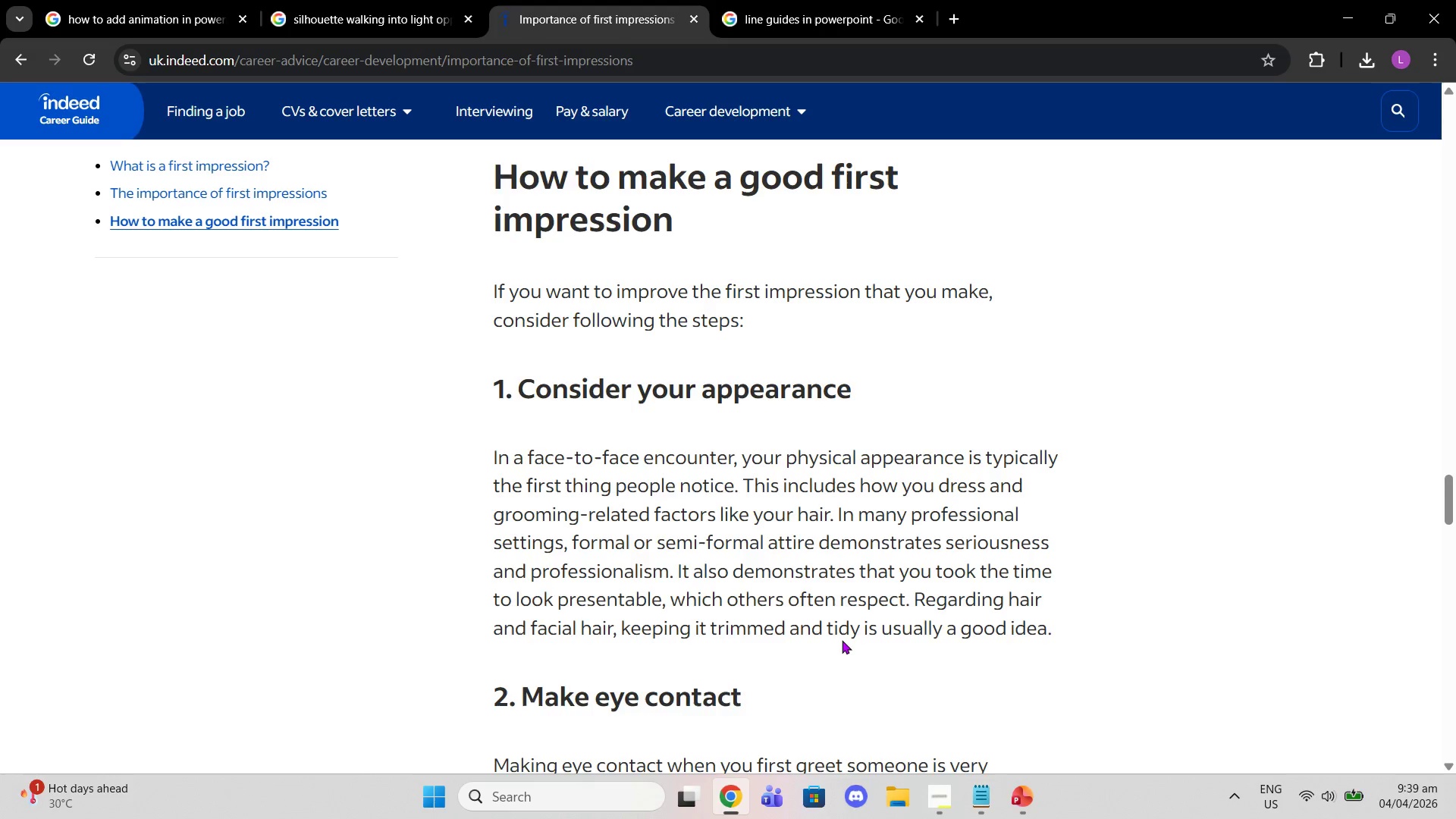 
scroll: coordinate [865, 664], scroll_direction: up, amount: 2.0
 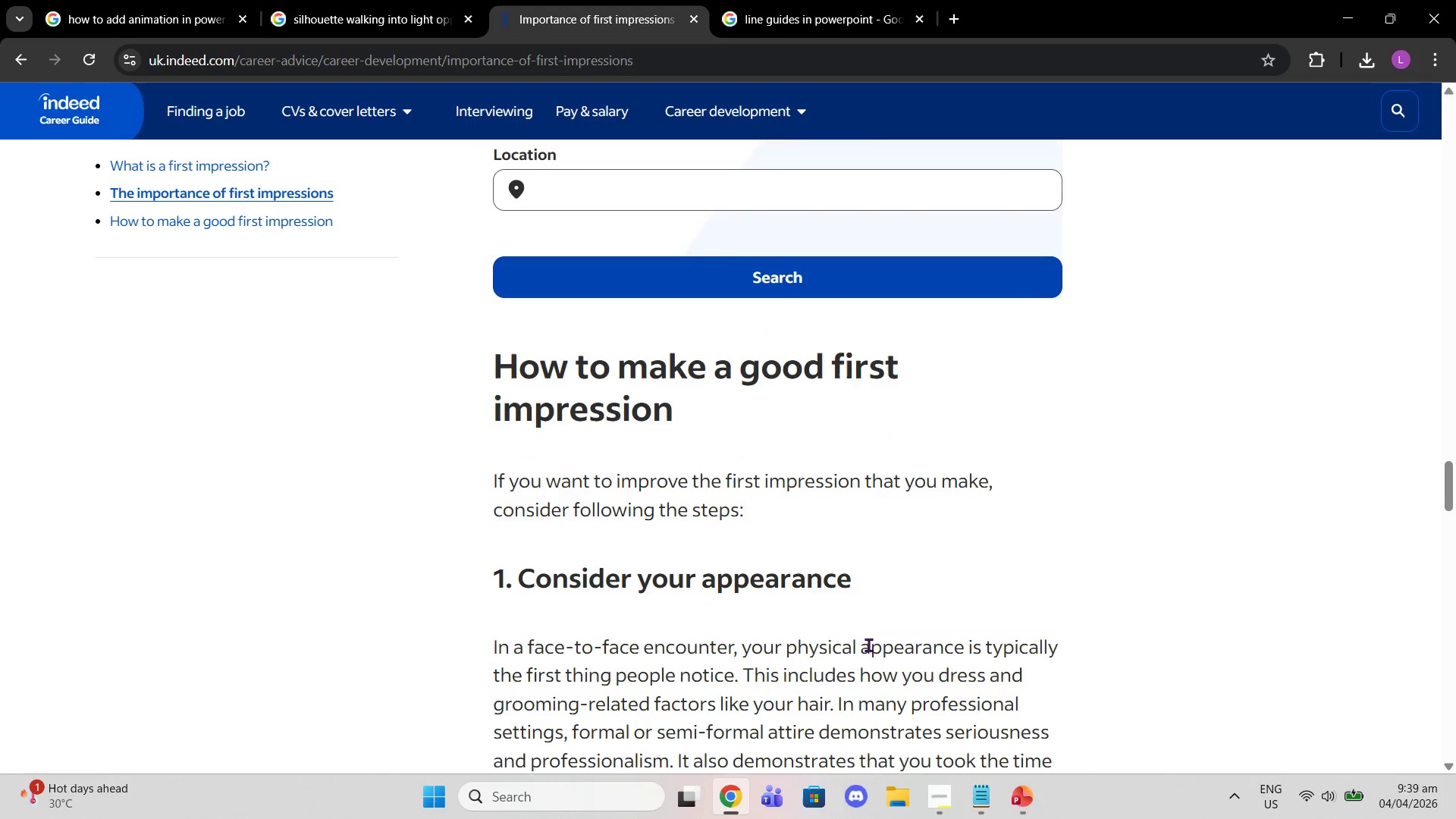 
scroll: coordinate [1010, 509], scroll_direction: down, amount: 7.0
 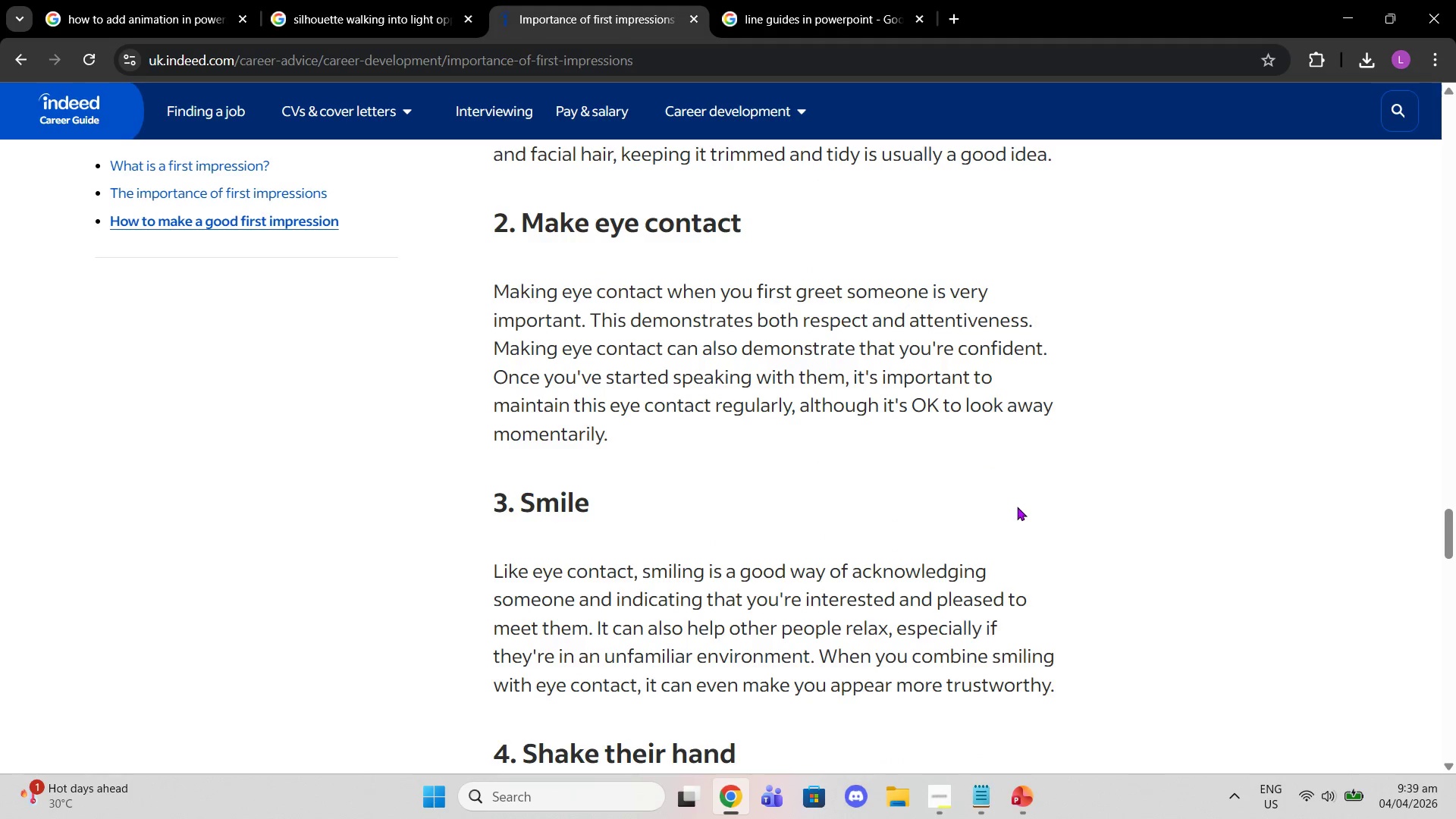 
scroll: coordinate [1026, 506], scroll_direction: up, amount: 1.0
 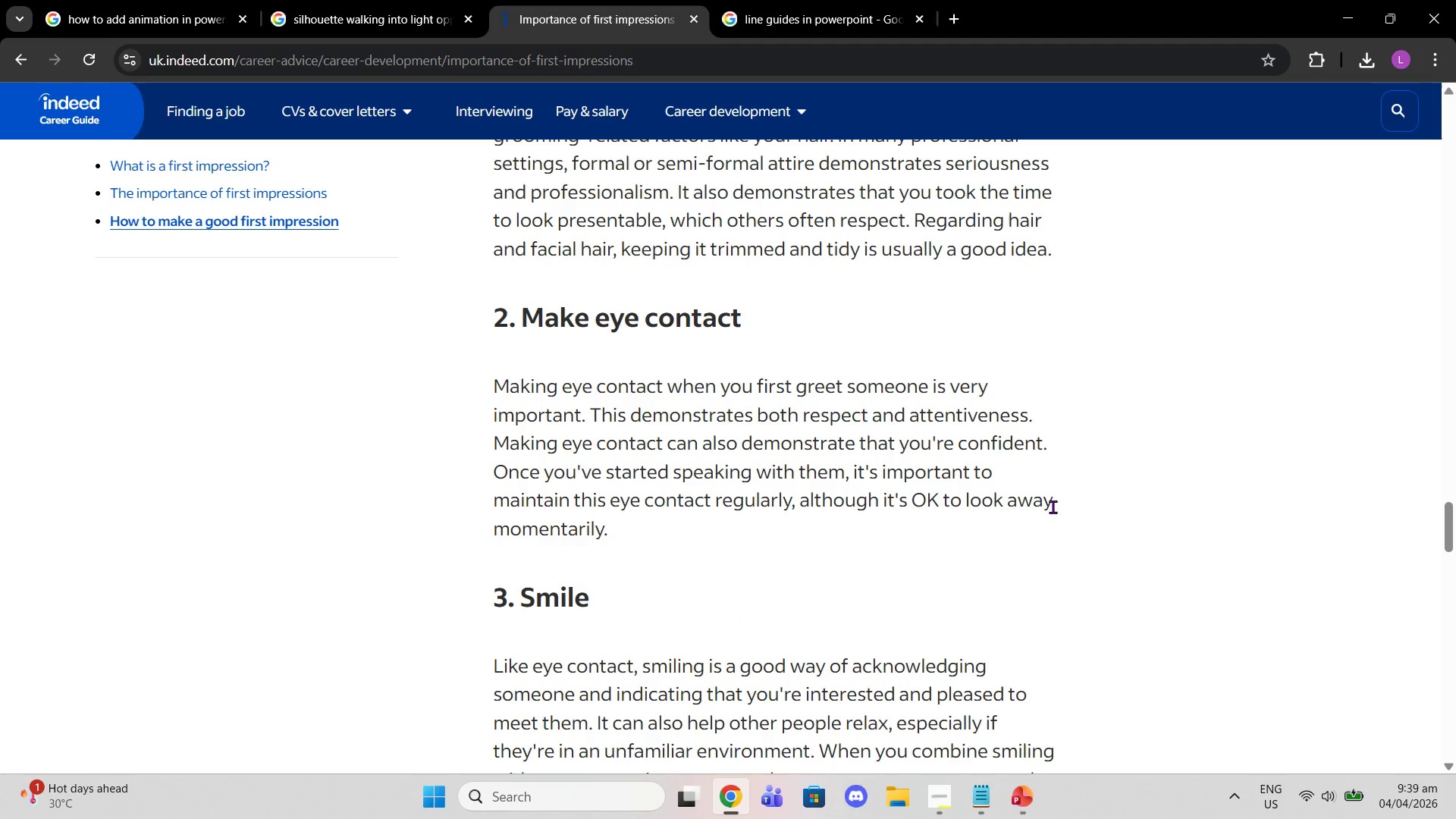 
wait(6.15)
 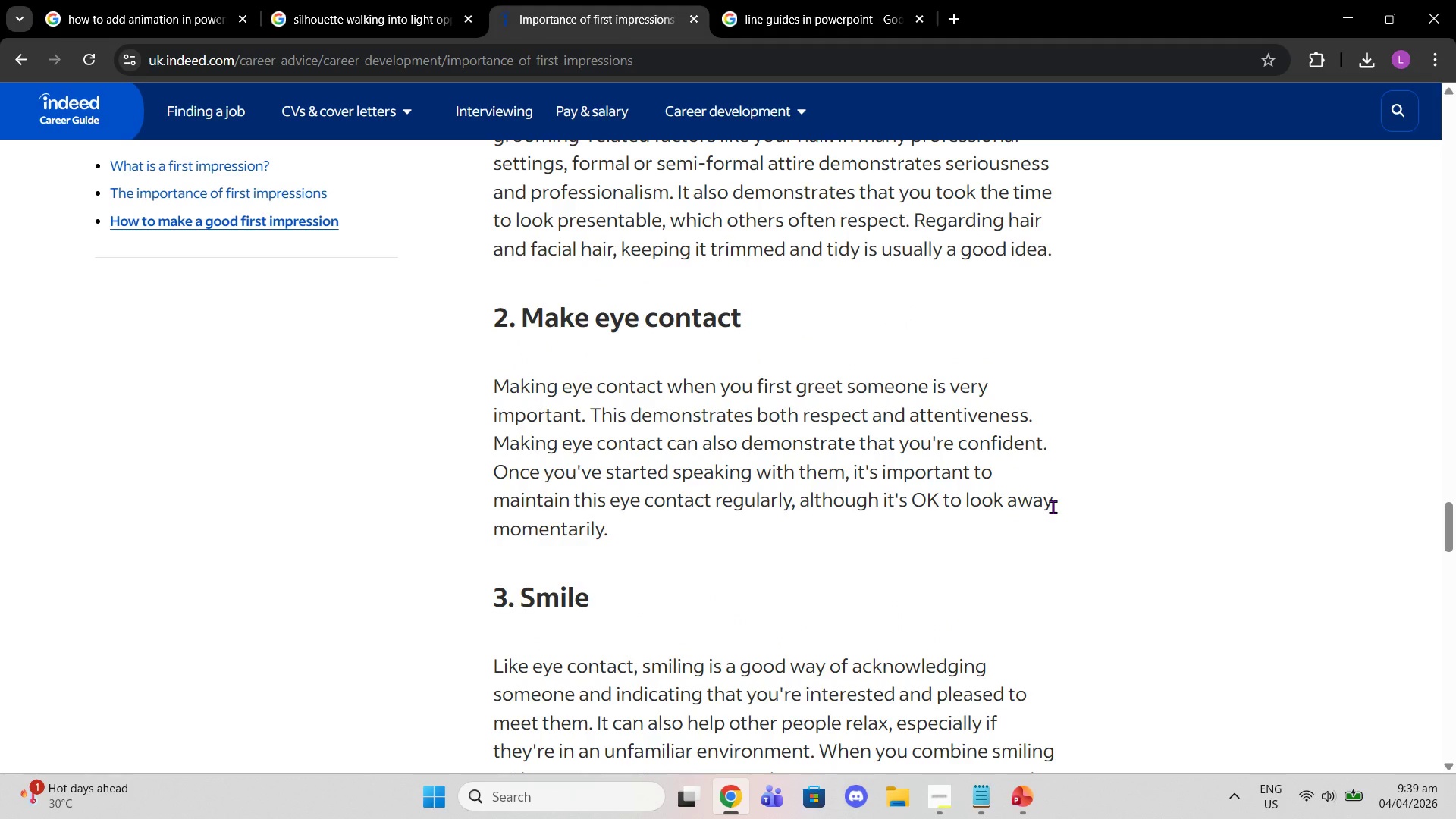 
scroll: coordinate [1003, 488], scroll_direction: down, amount: 10.0
 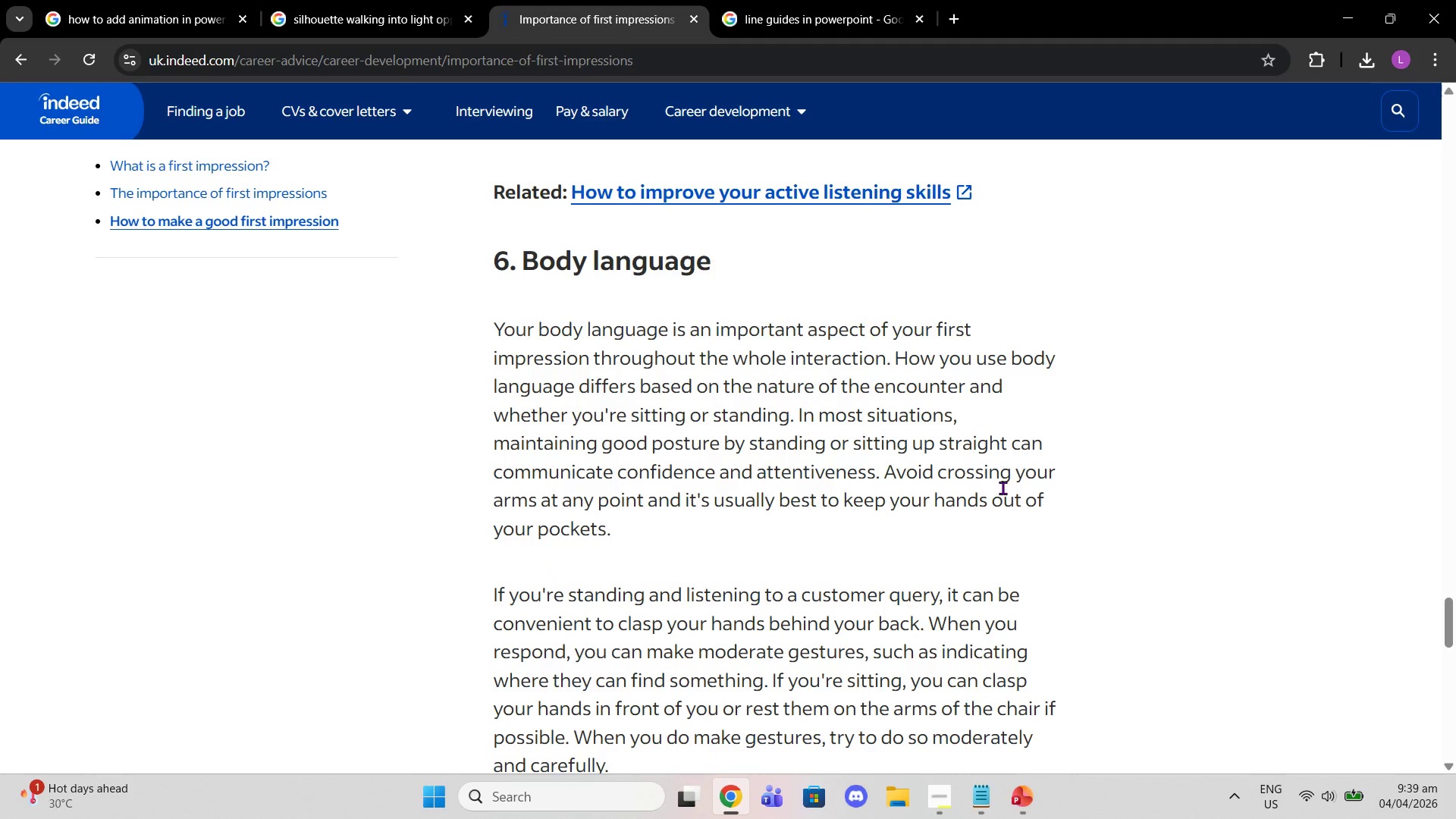 
scroll: coordinate [1003, 488], scroll_direction: down, amount: 5.0
 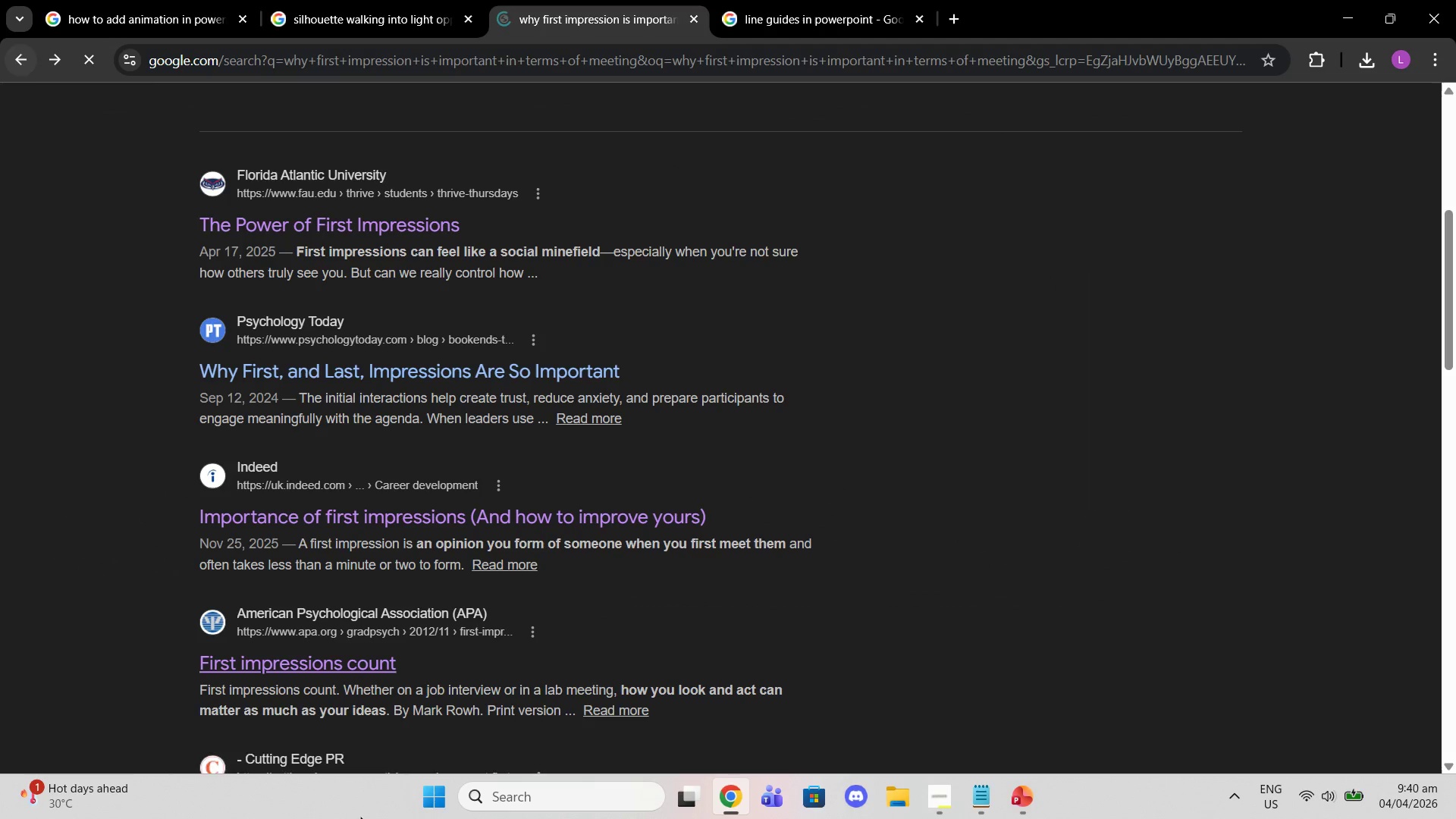 
left_click([560, 519])
 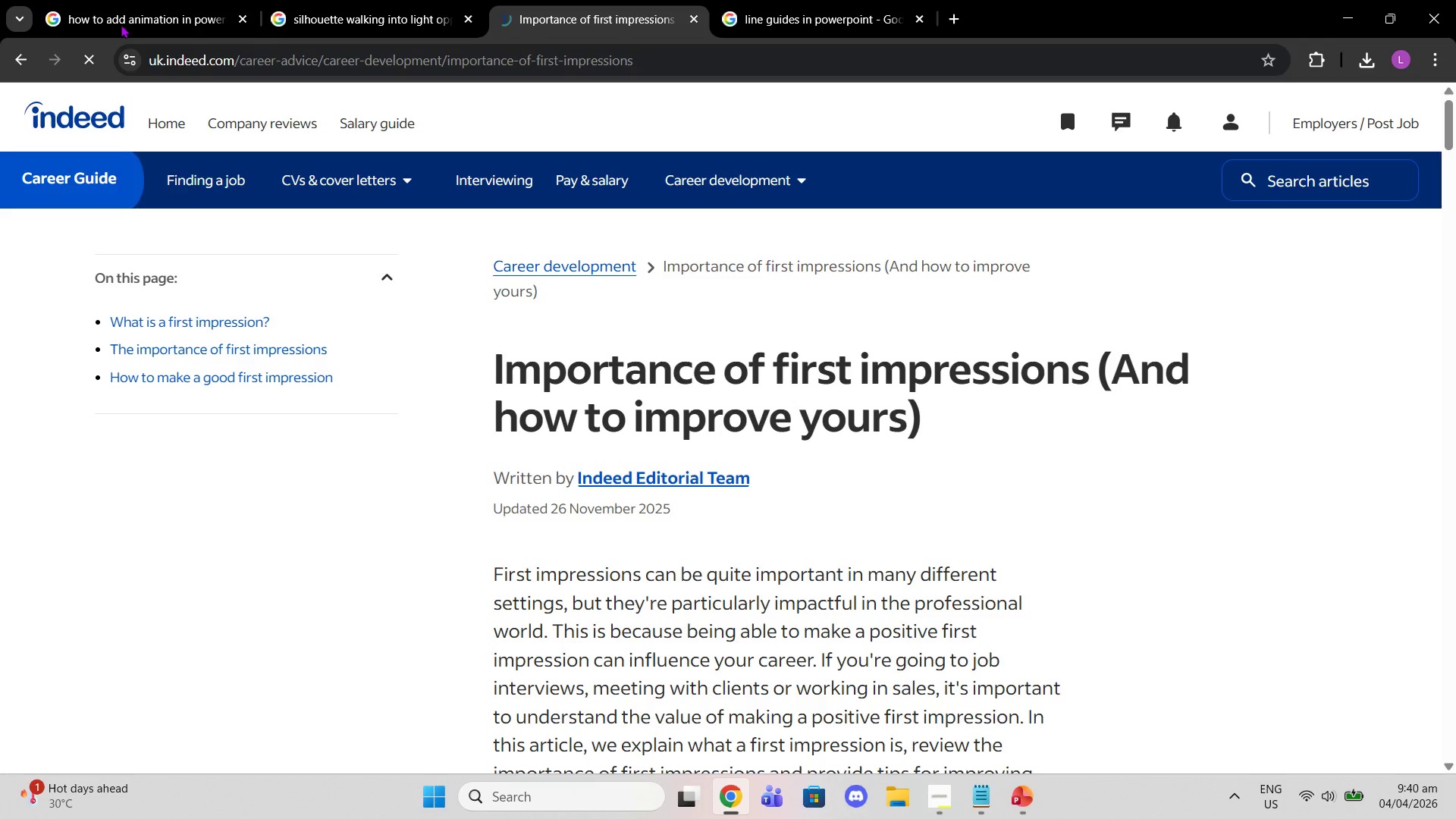 
left_click([4, 57])
 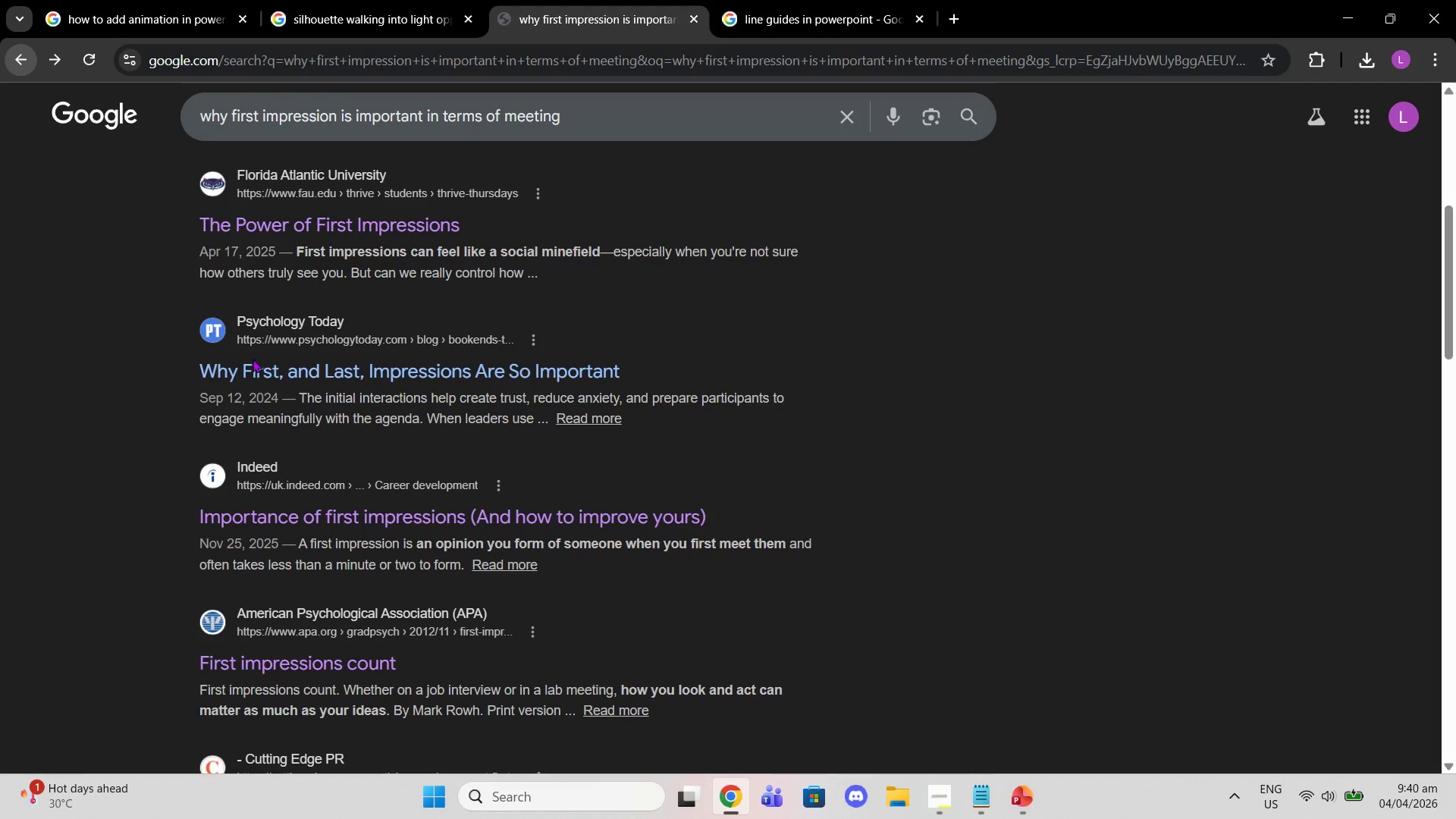 
scroll: coordinate [306, 461], scroll_direction: down, amount: 4.0
 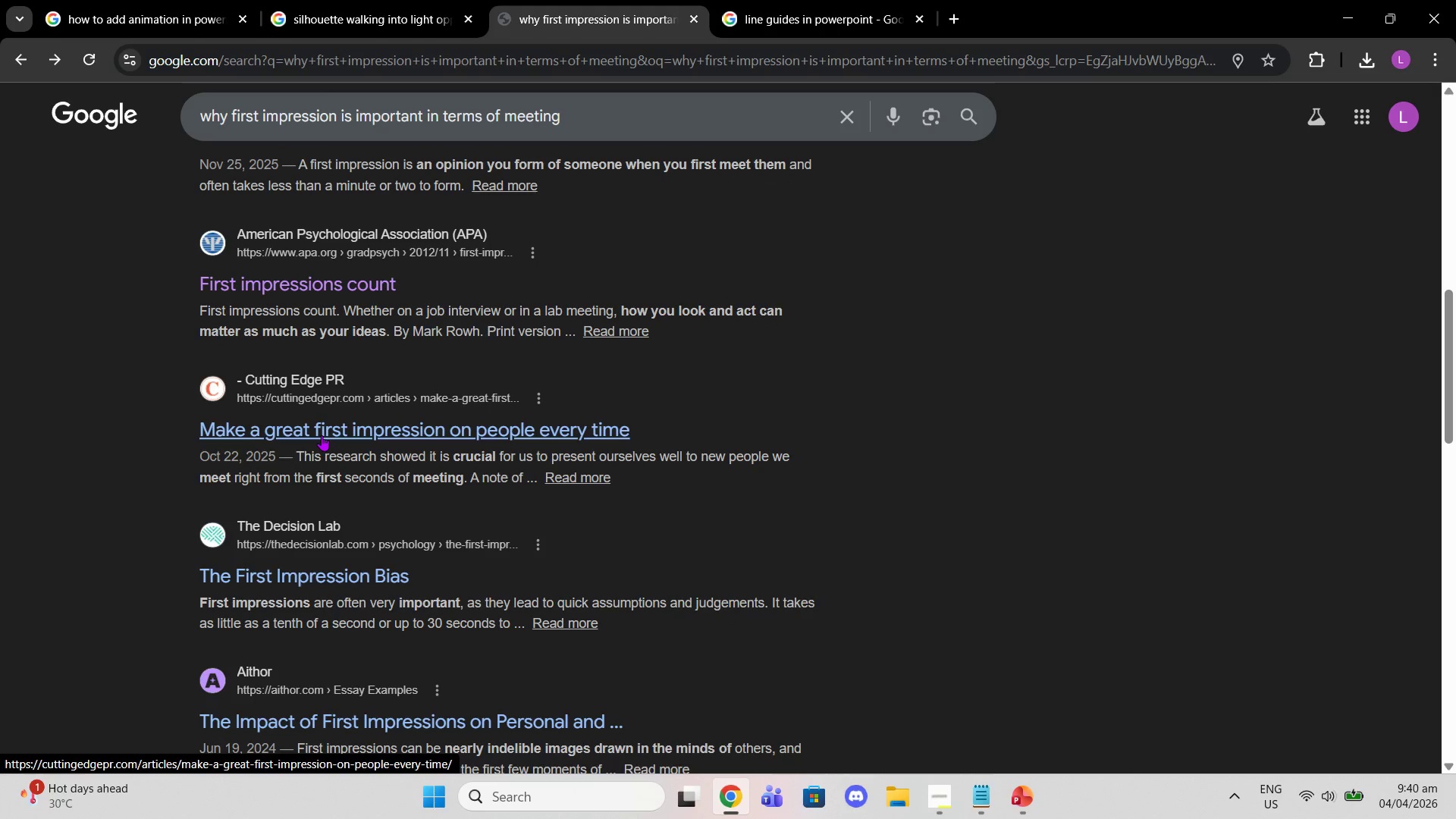 
left_click([322, 435])
 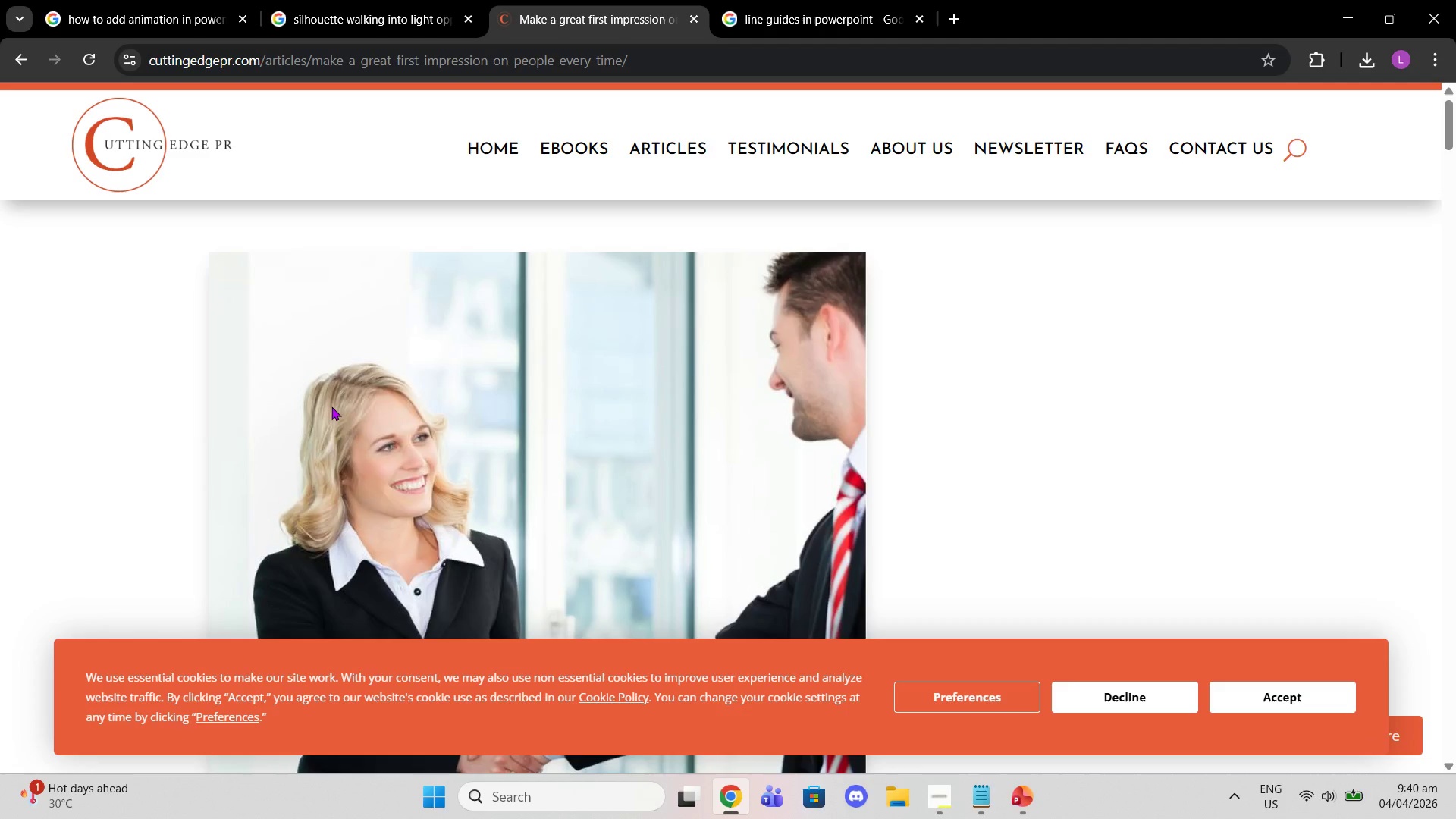 
wait(21.17)
 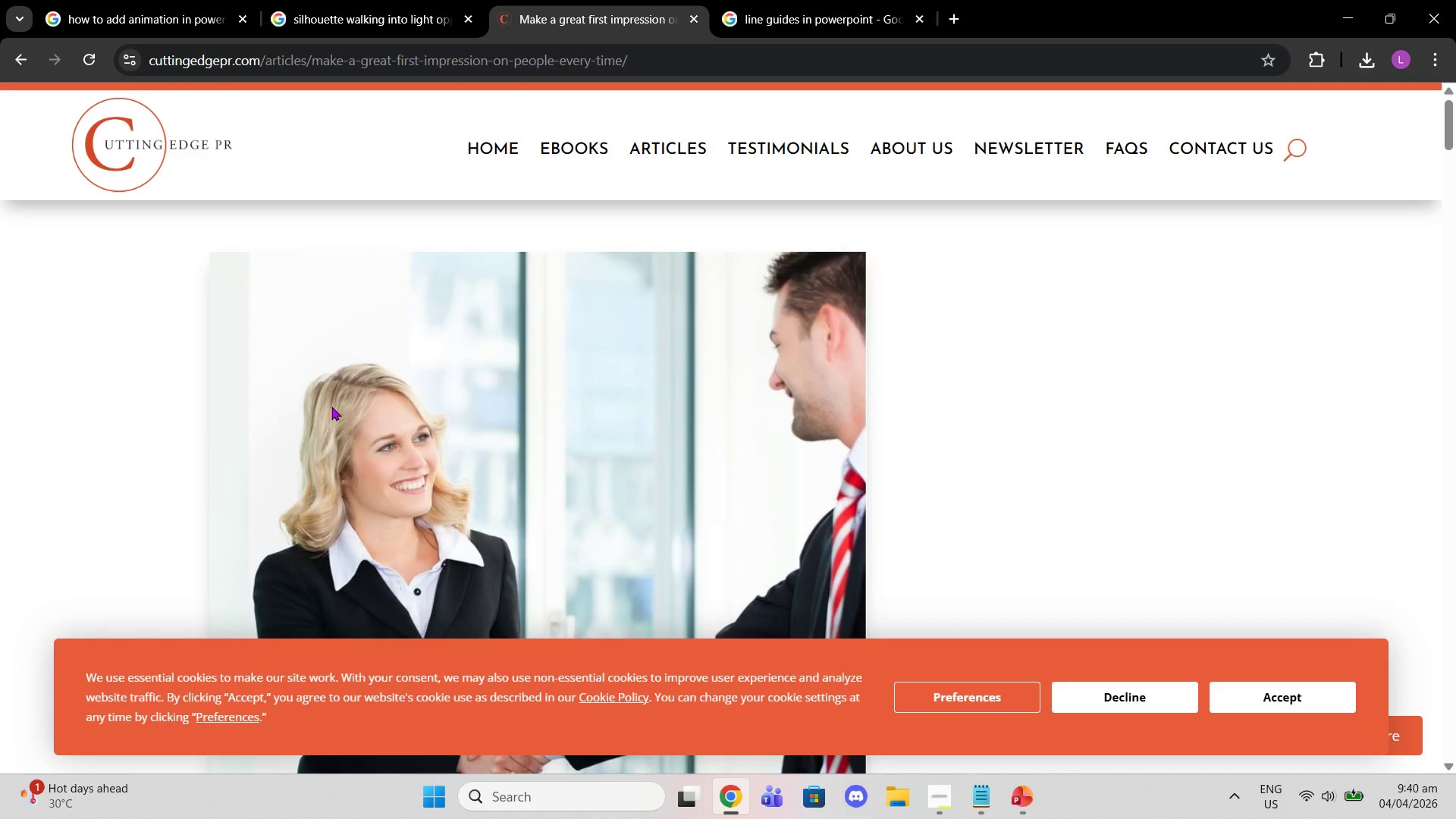 
scroll: coordinate [414, 374], scroll_direction: down, amount: 13.0
 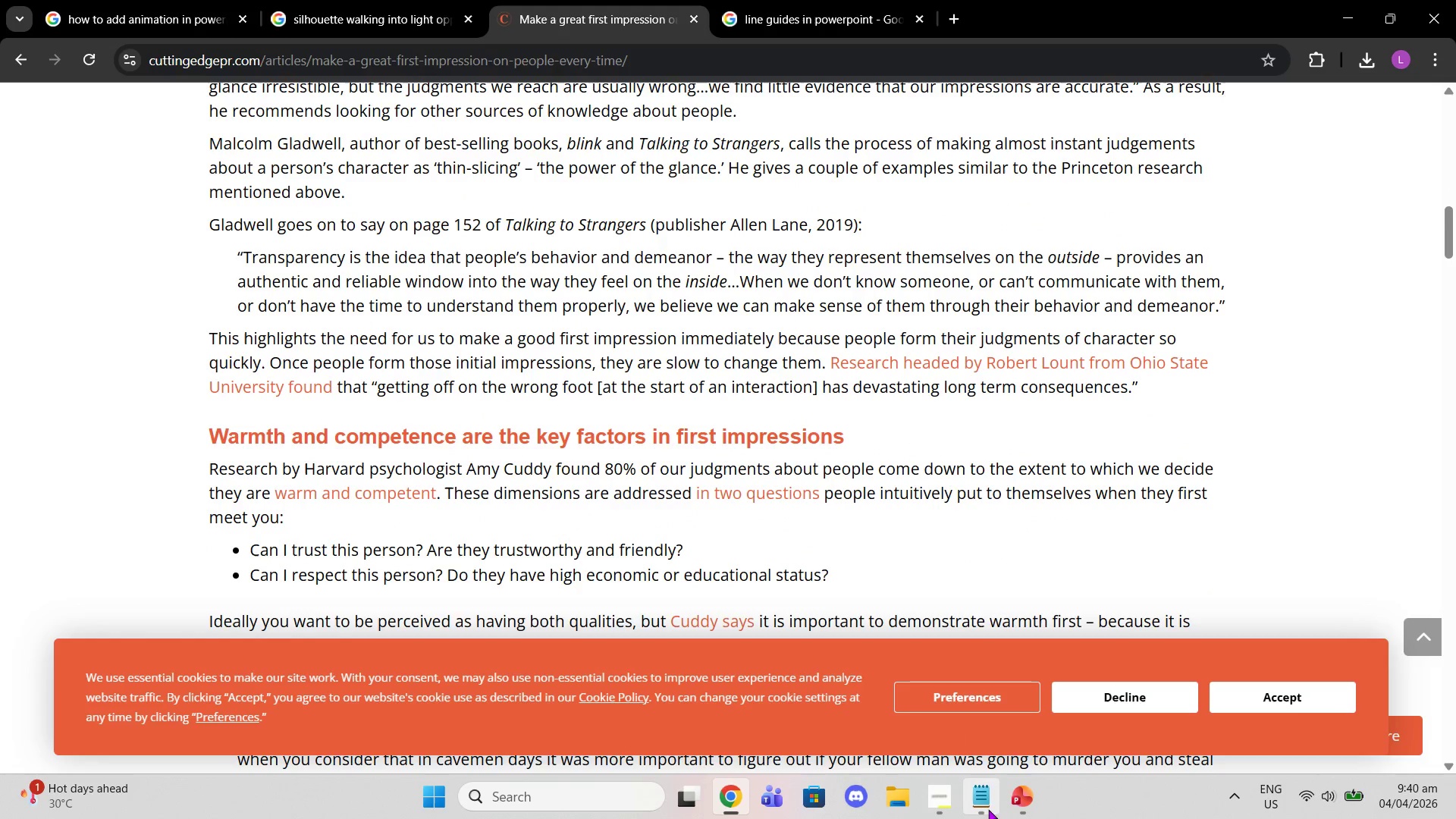 
left_click_drag(start_coordinate=[1010, 784], to_coordinate=[1010, 780])
 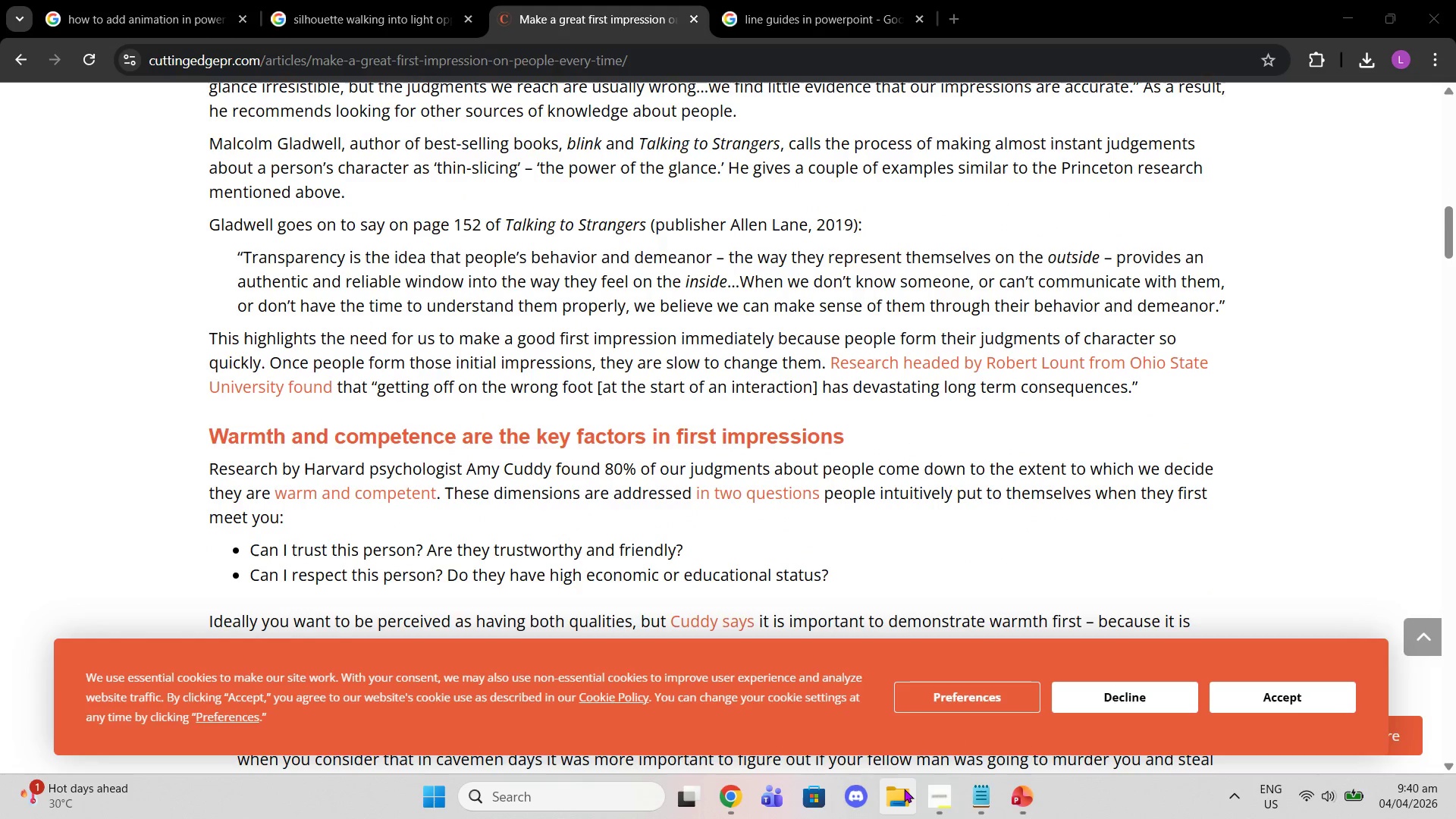 
left_click([940, 796])